 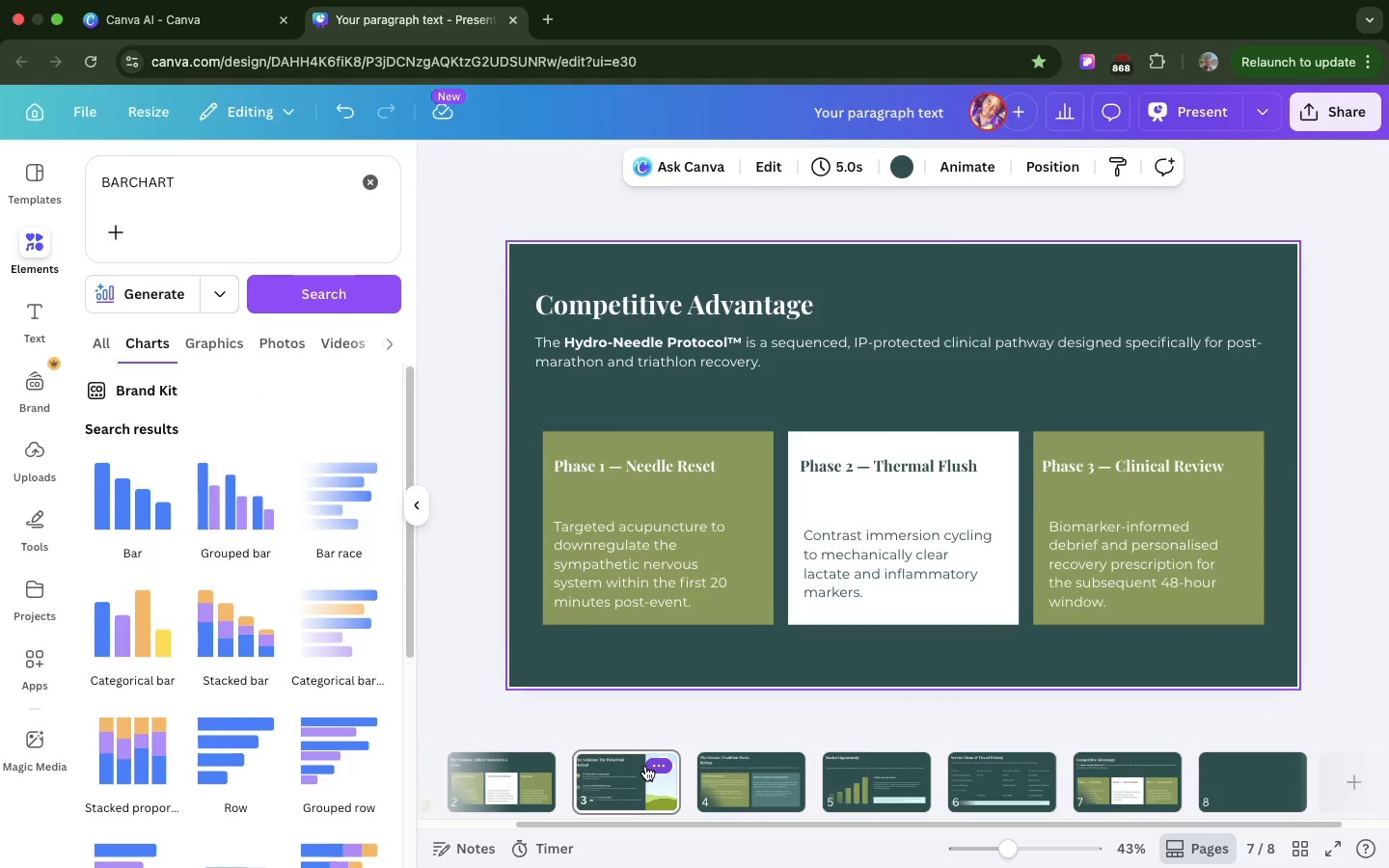 
scroll: coordinate [645, 766], scroll_direction: up, amount: 45.0
 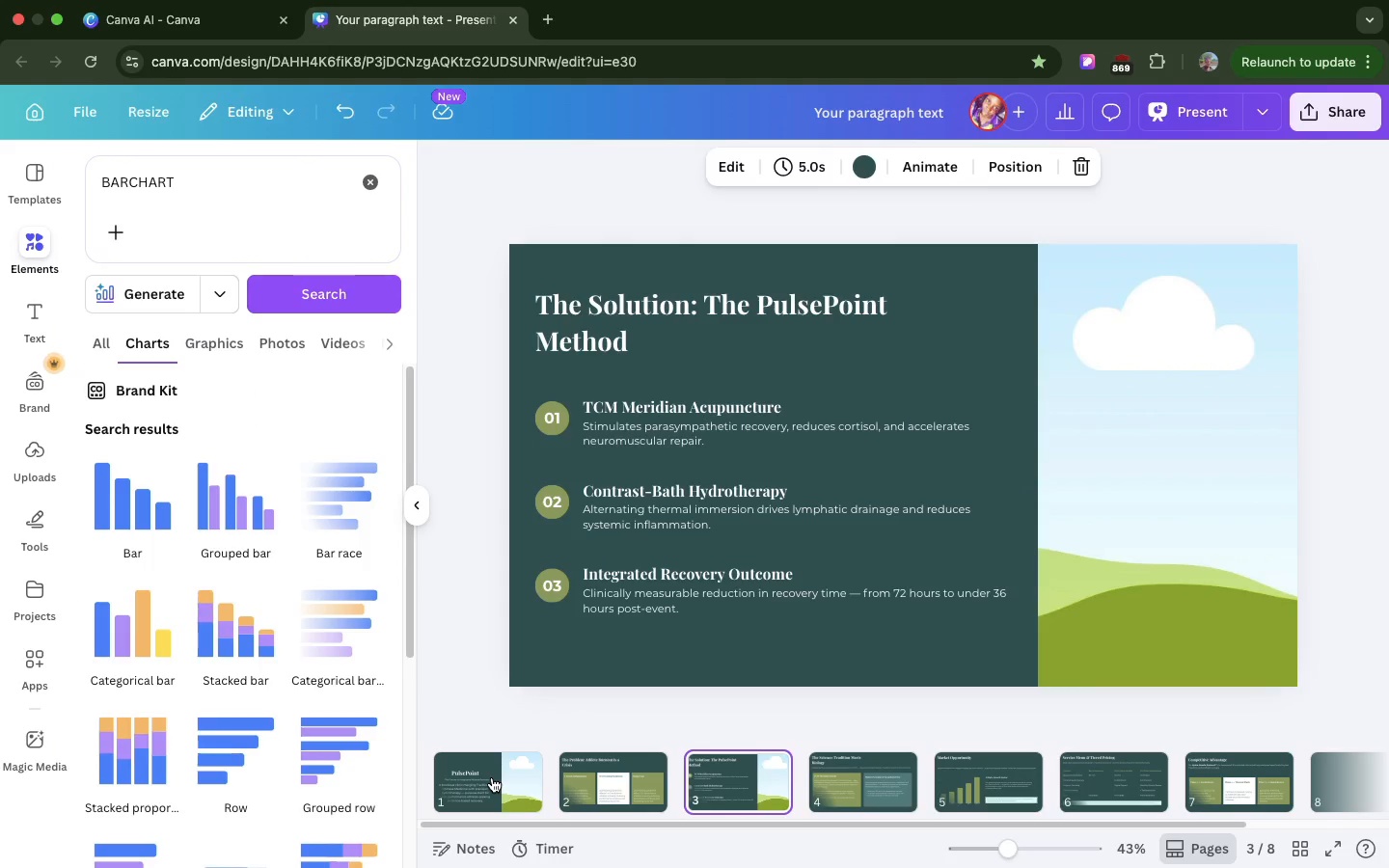 
left_click([492, 777])
 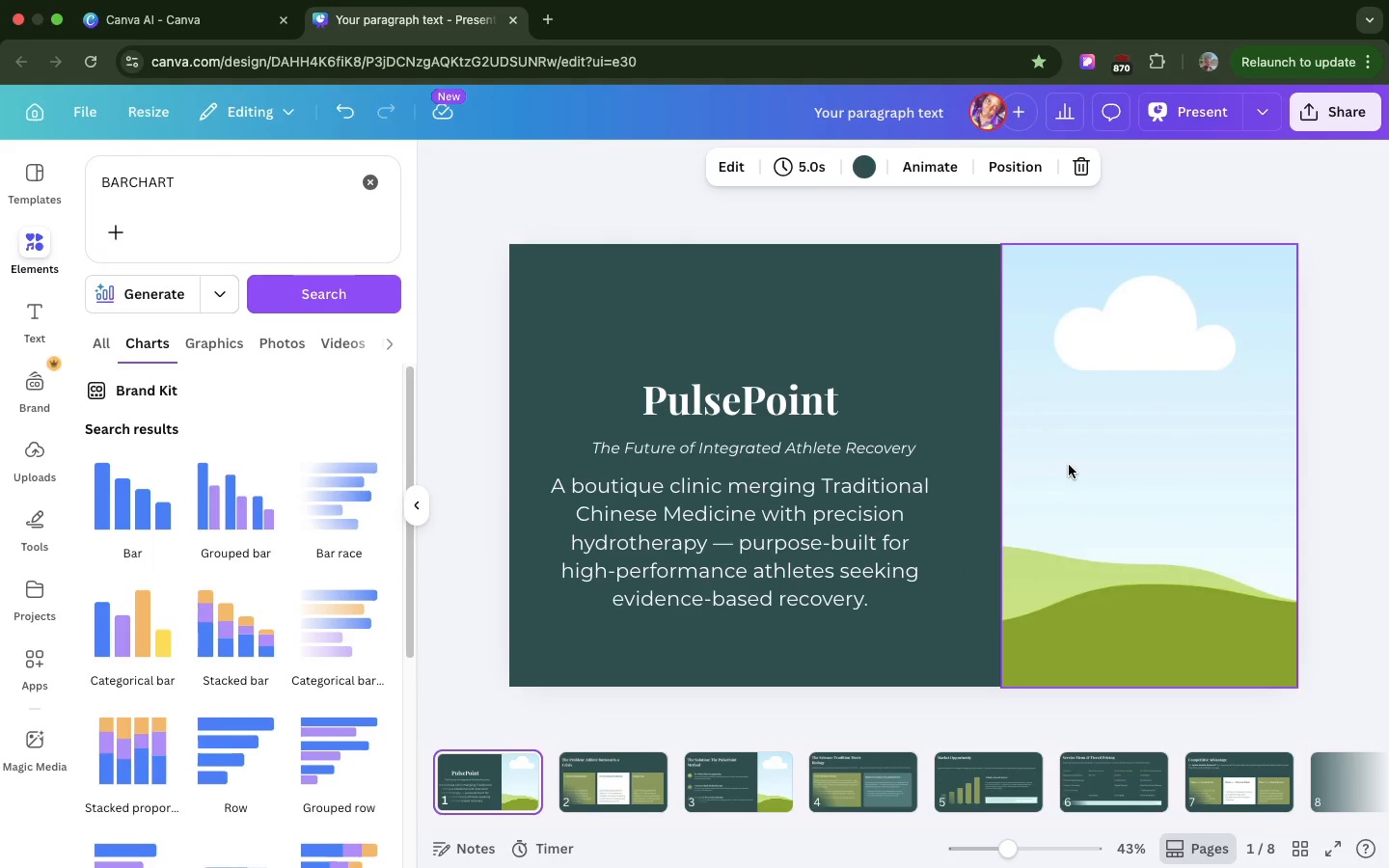 
left_click([1069, 465])
 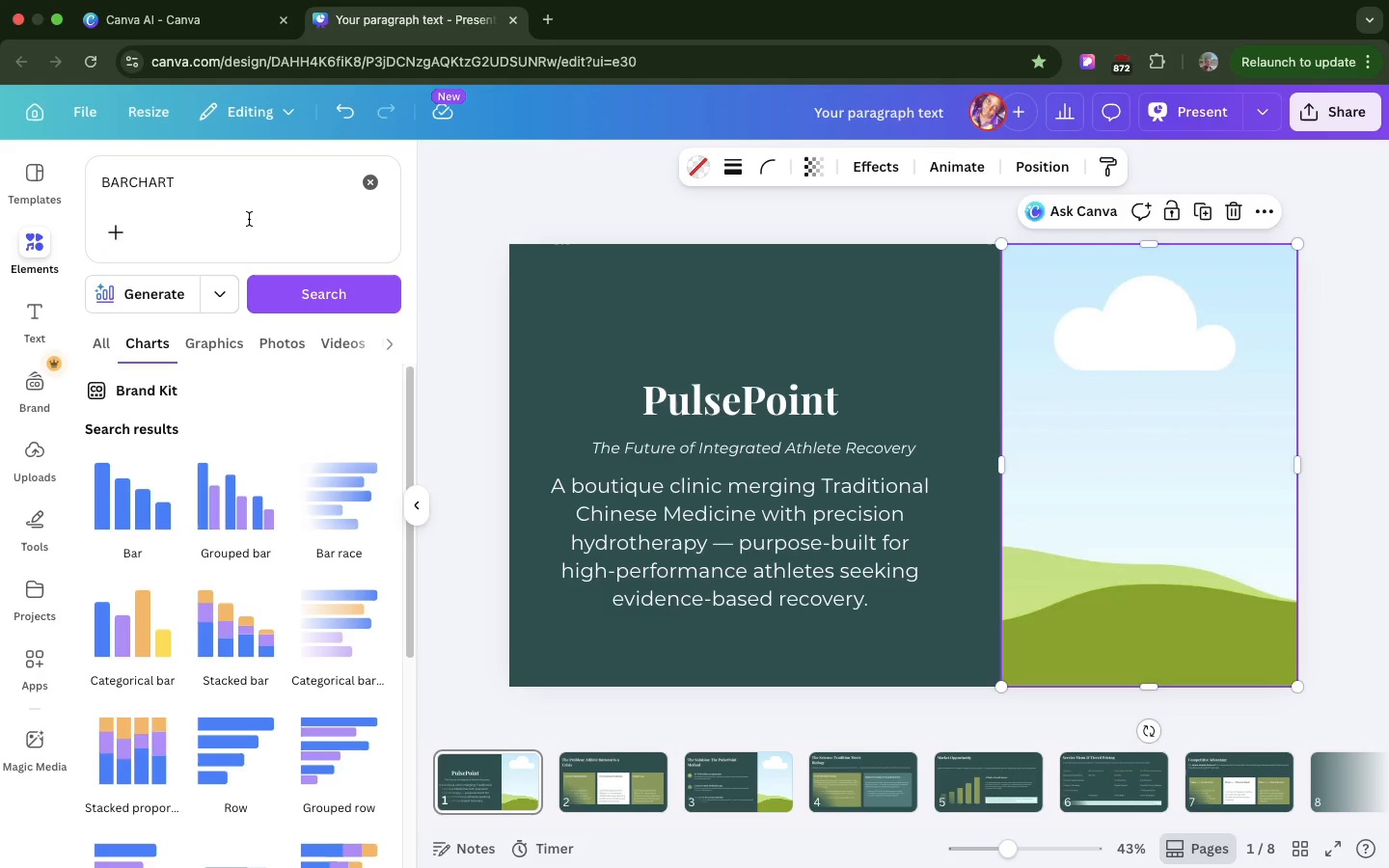 
double_click([244, 213])
 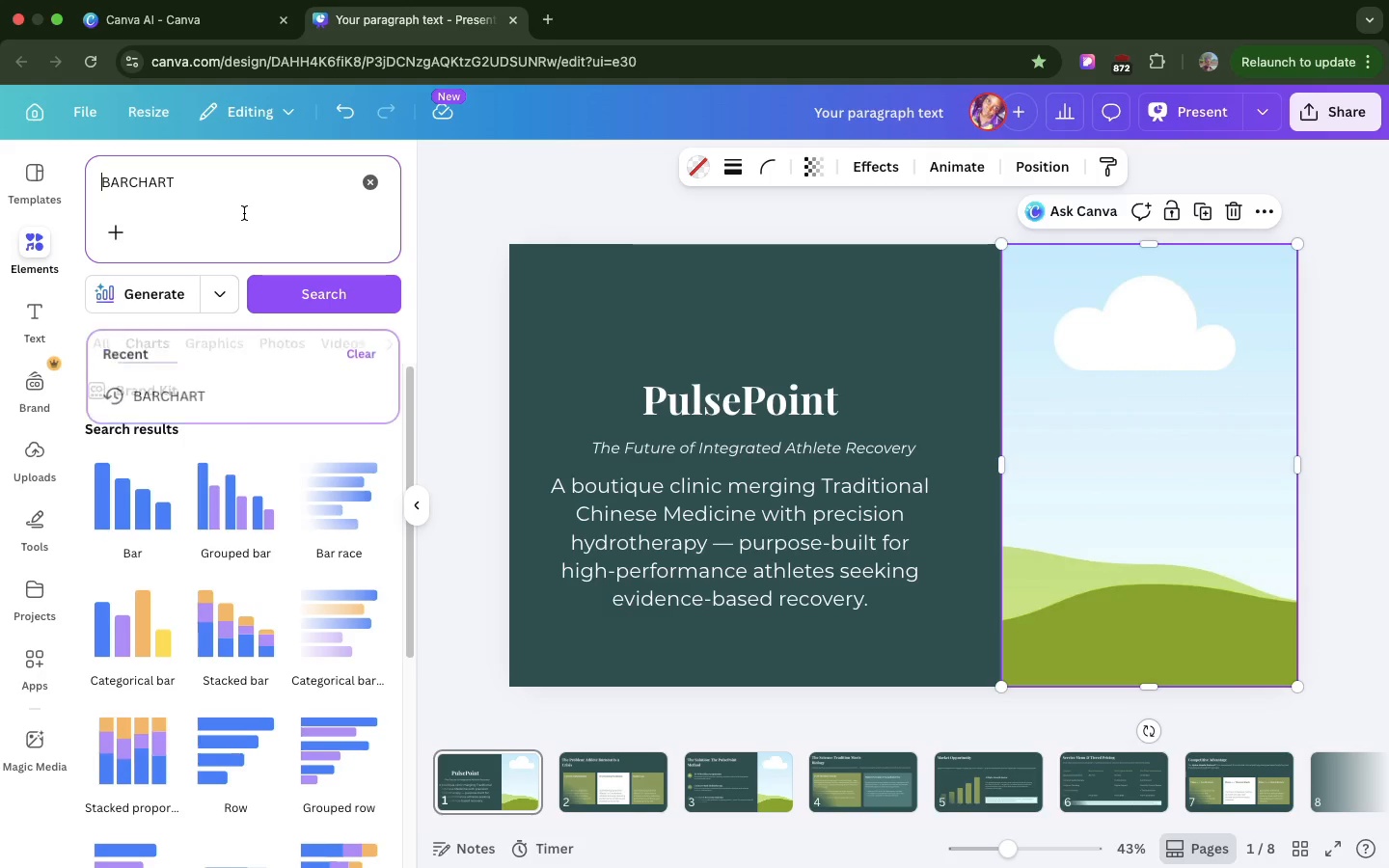 
triple_click([244, 213])
 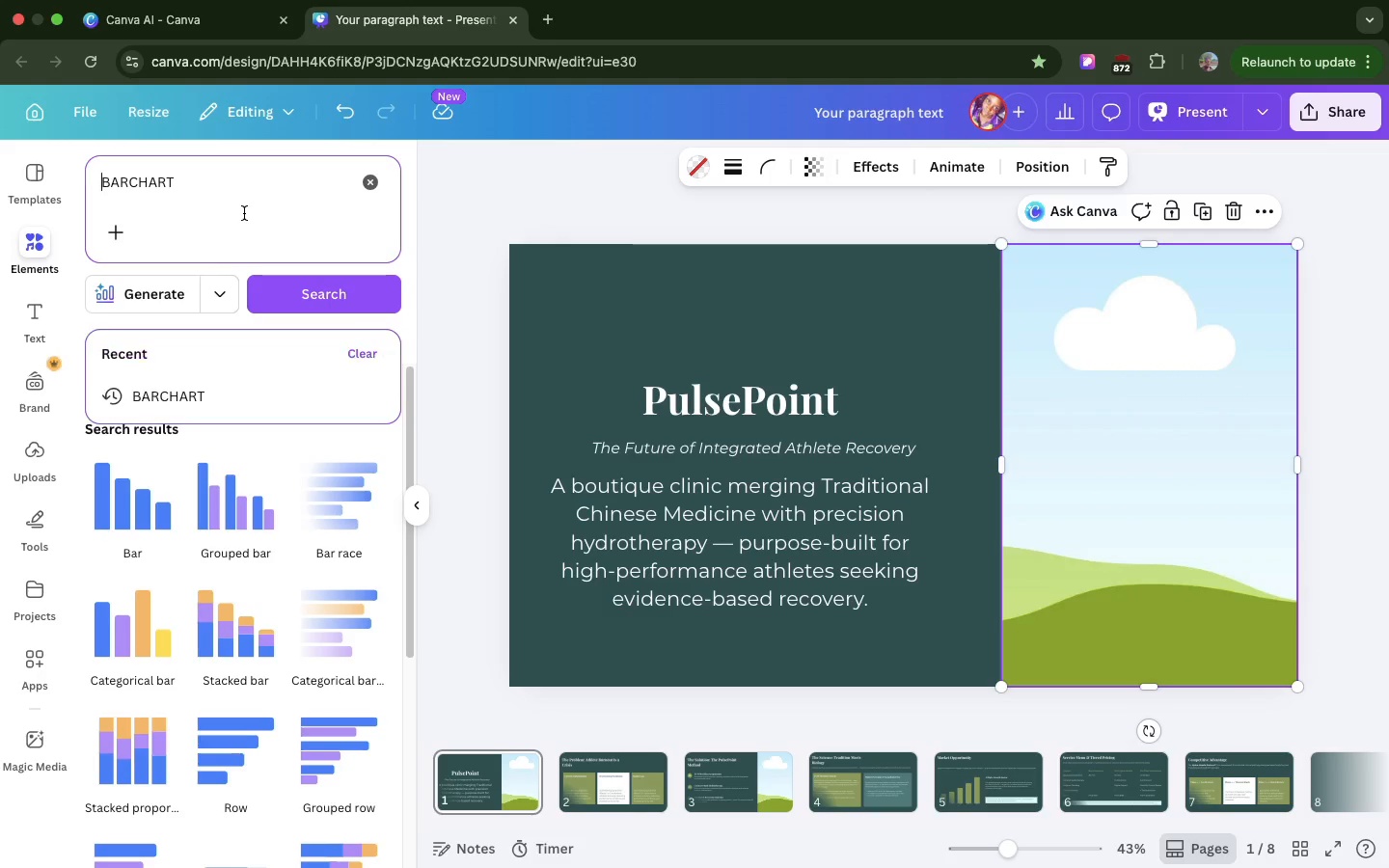 
left_click([244, 213])
 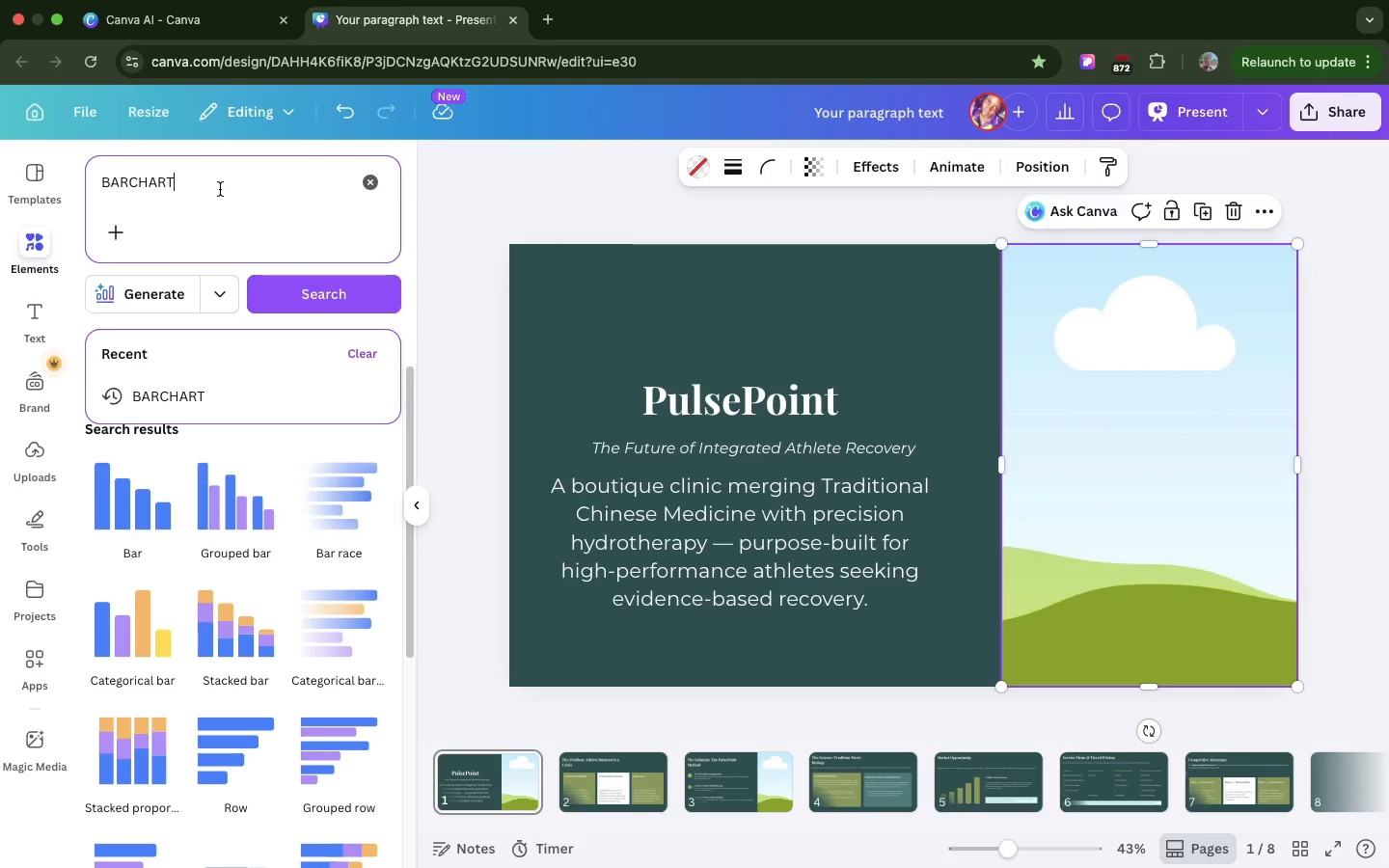 
left_click([220, 189])
 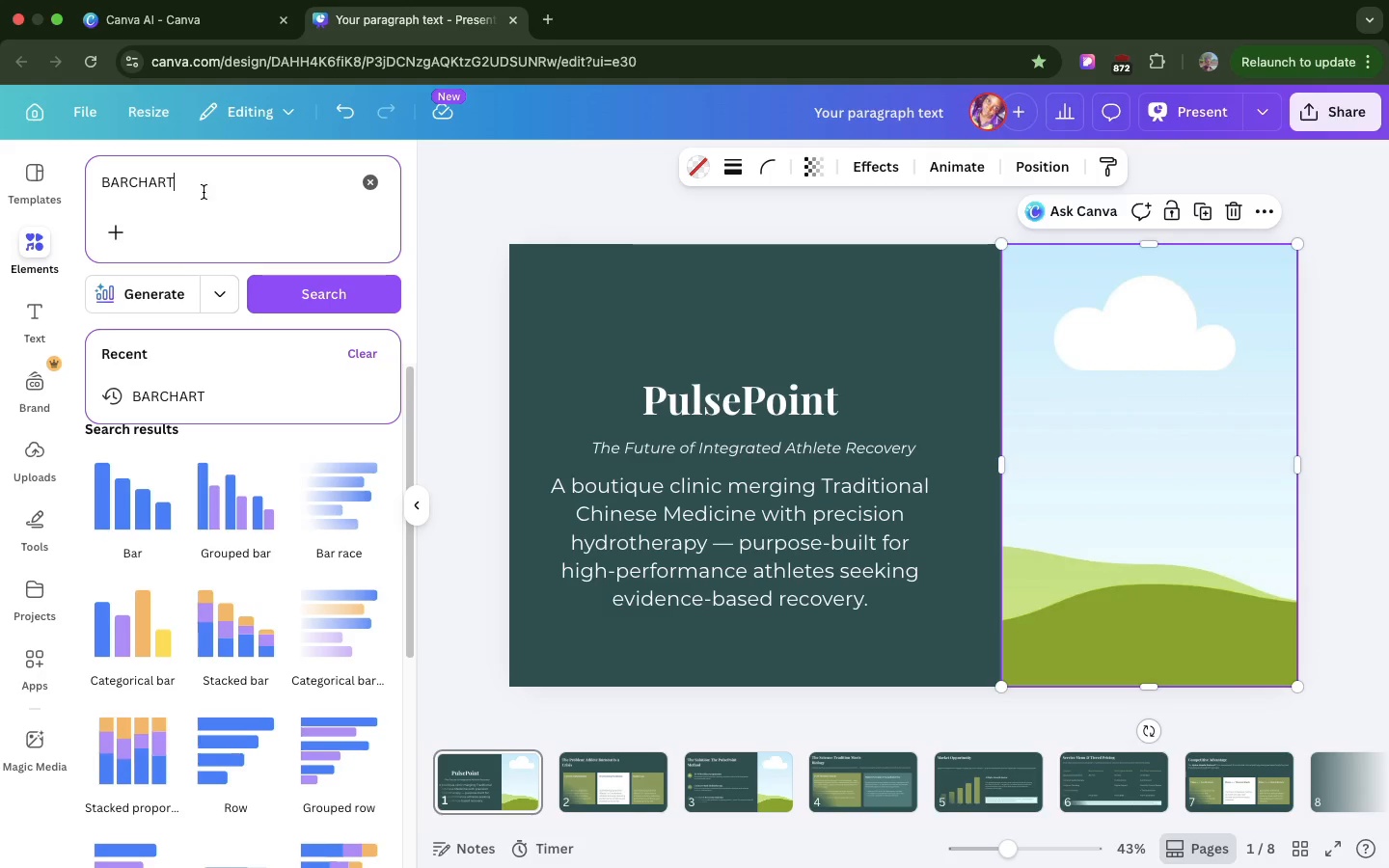 
left_click_drag(start_coordinate=[221, 192], to_coordinate=[76, 173])
 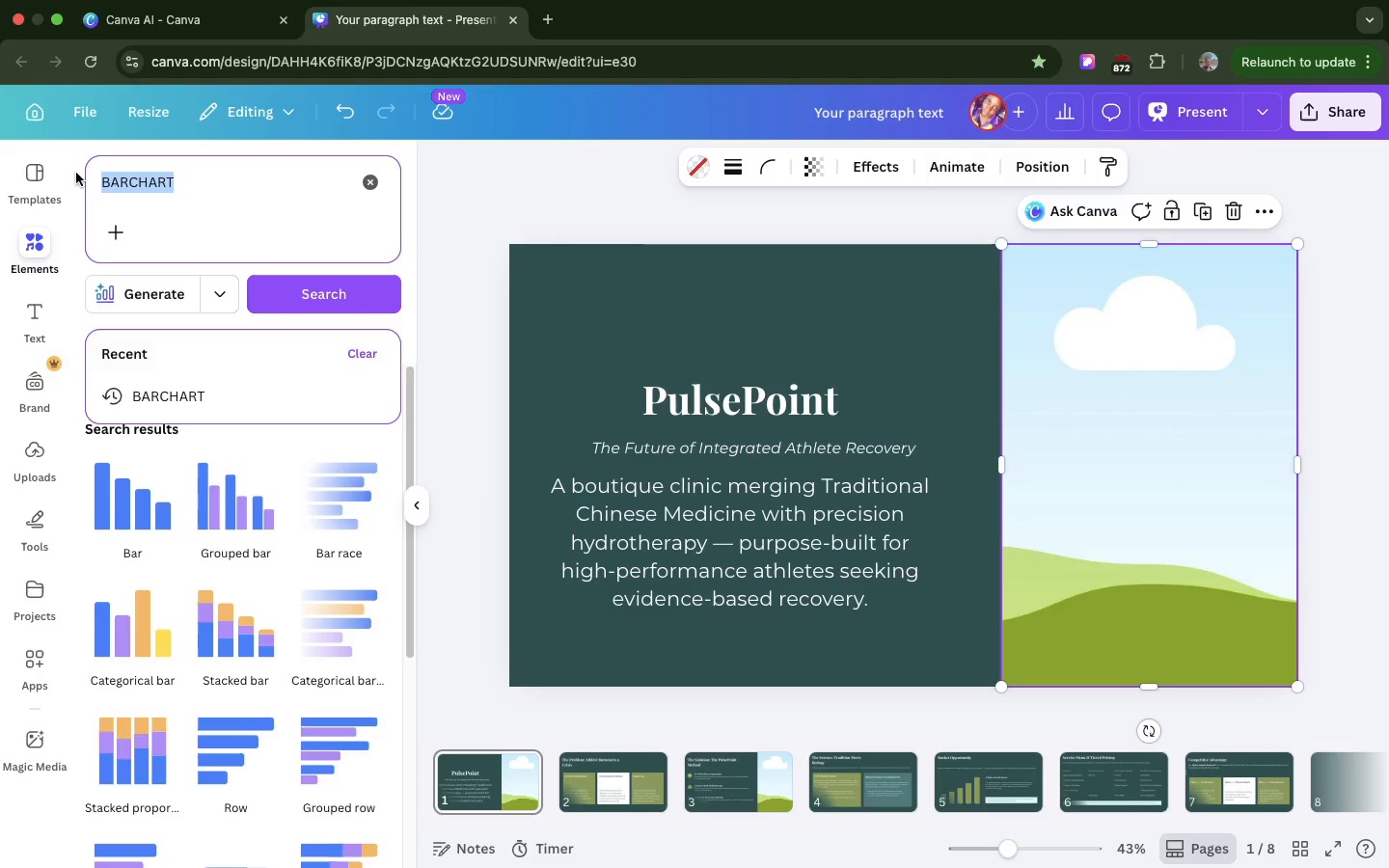 
key(Meta+V)
 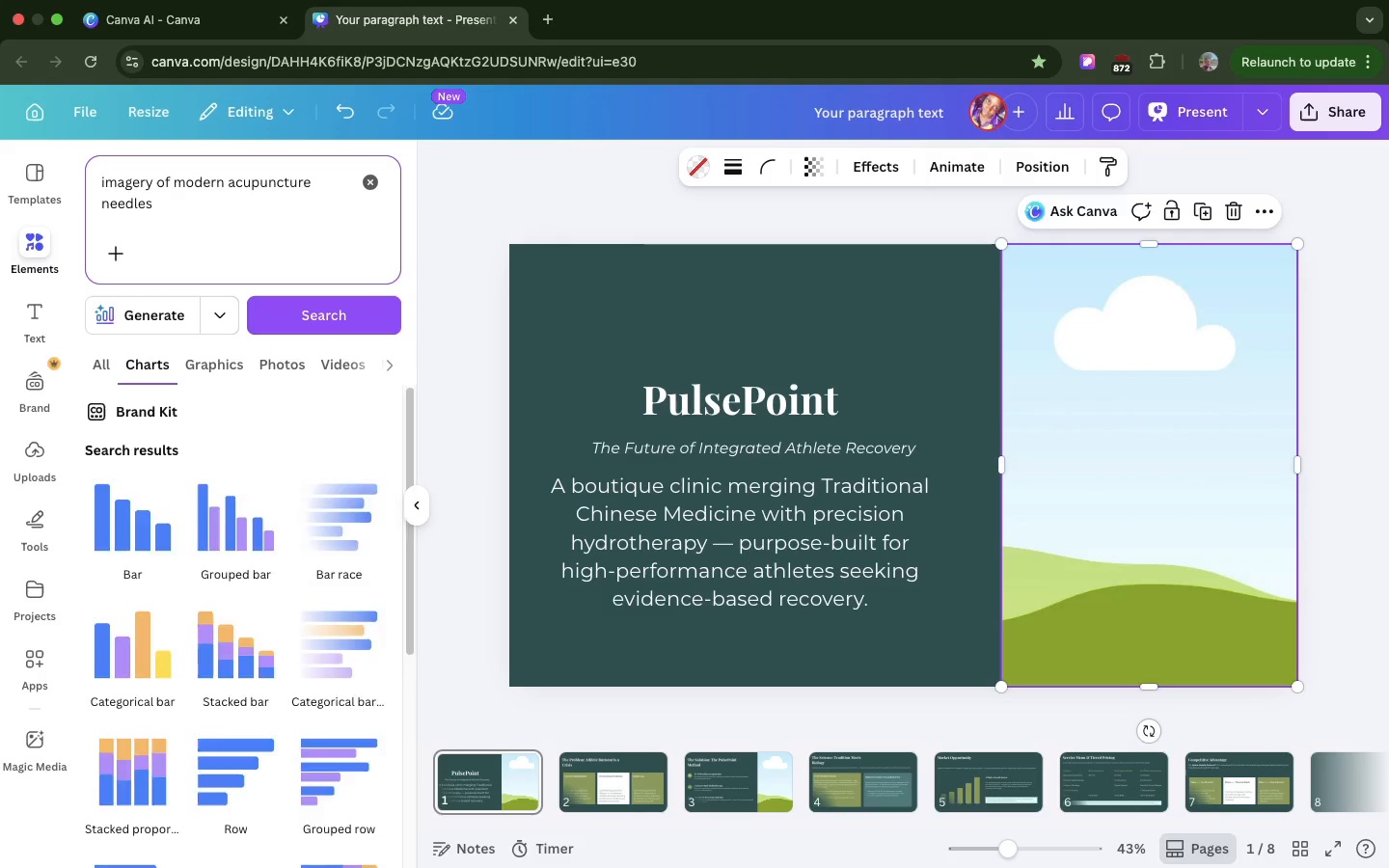 
key(Enter)
 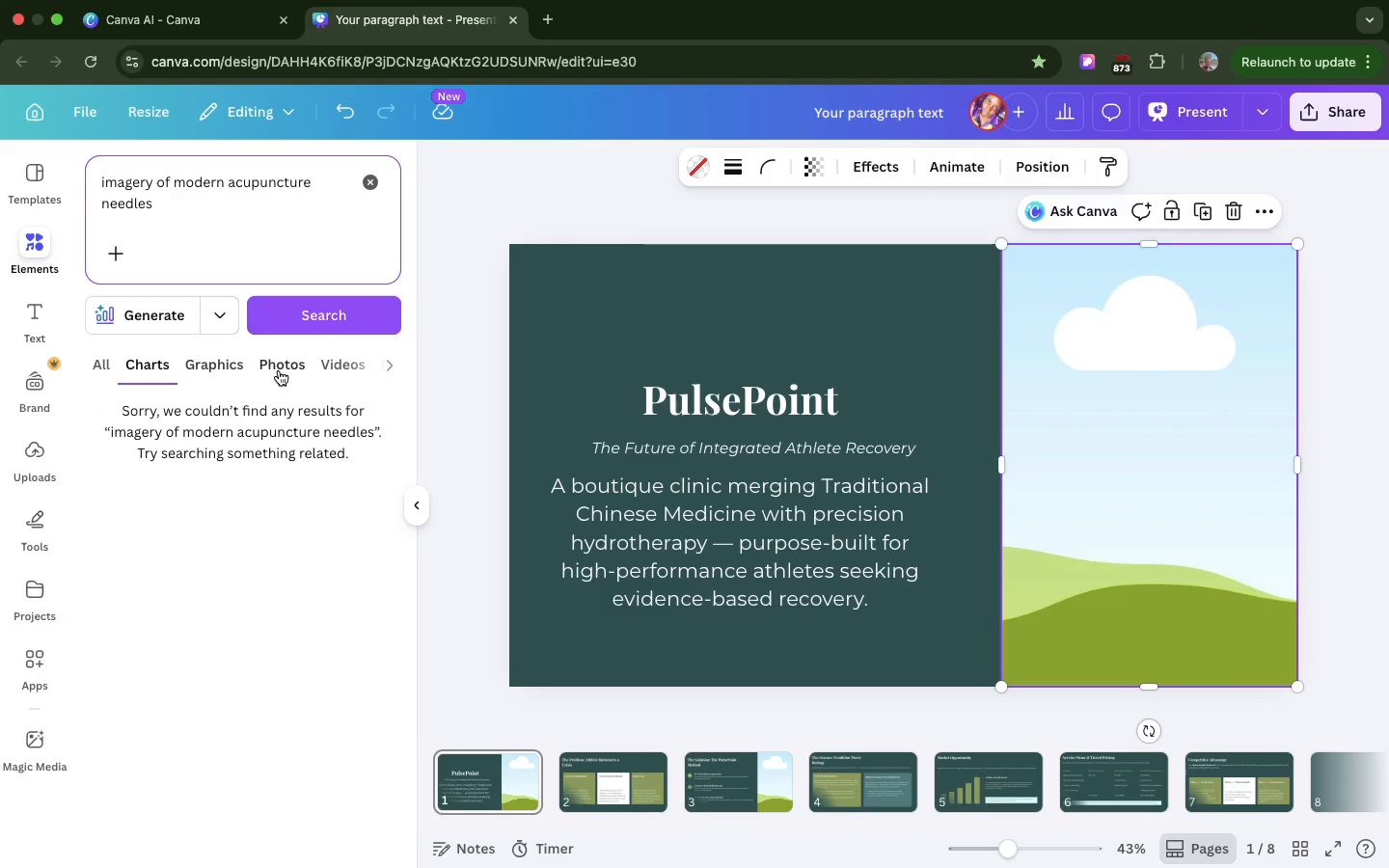 
left_click([279, 370])
 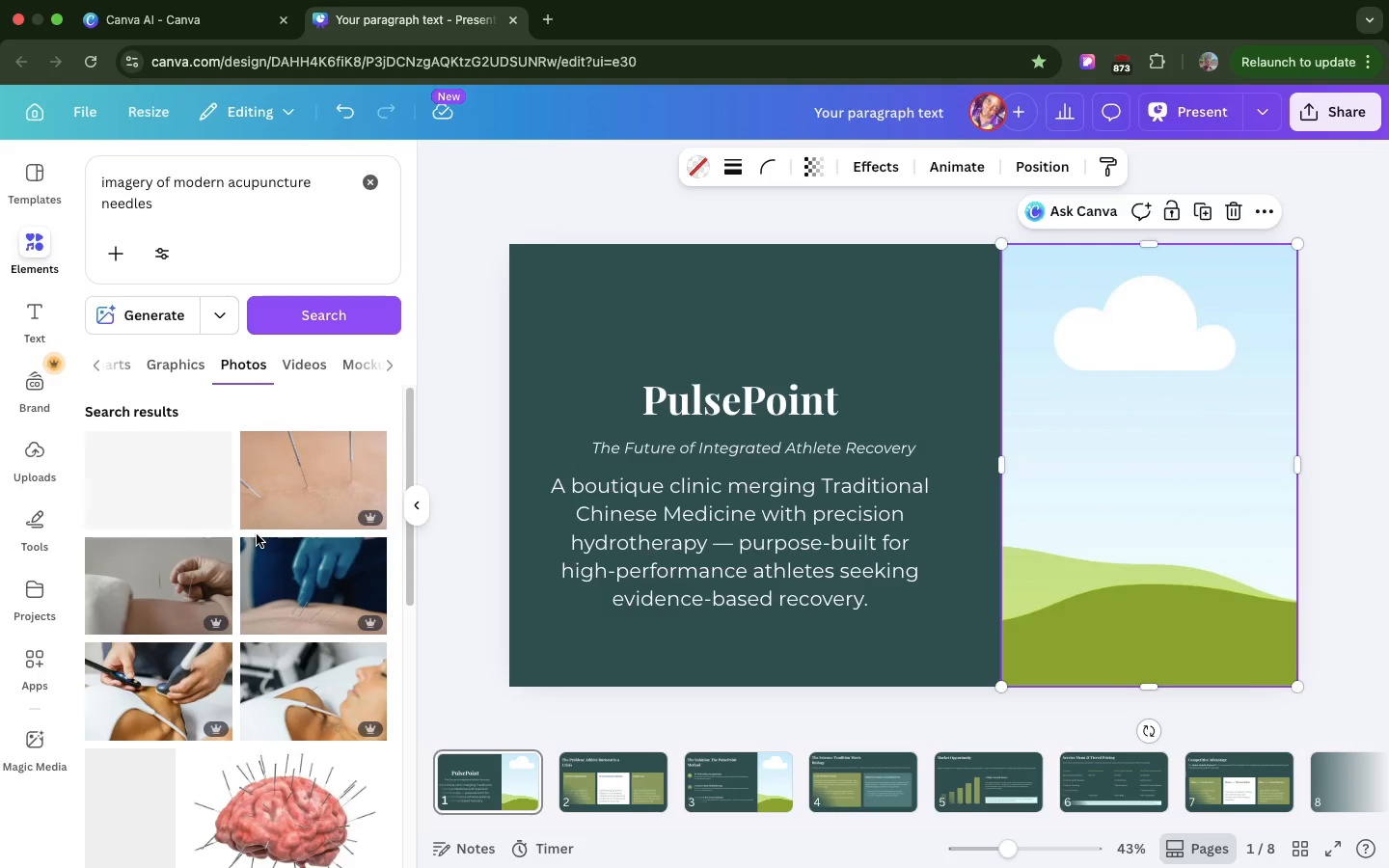 
wait(5.46)
 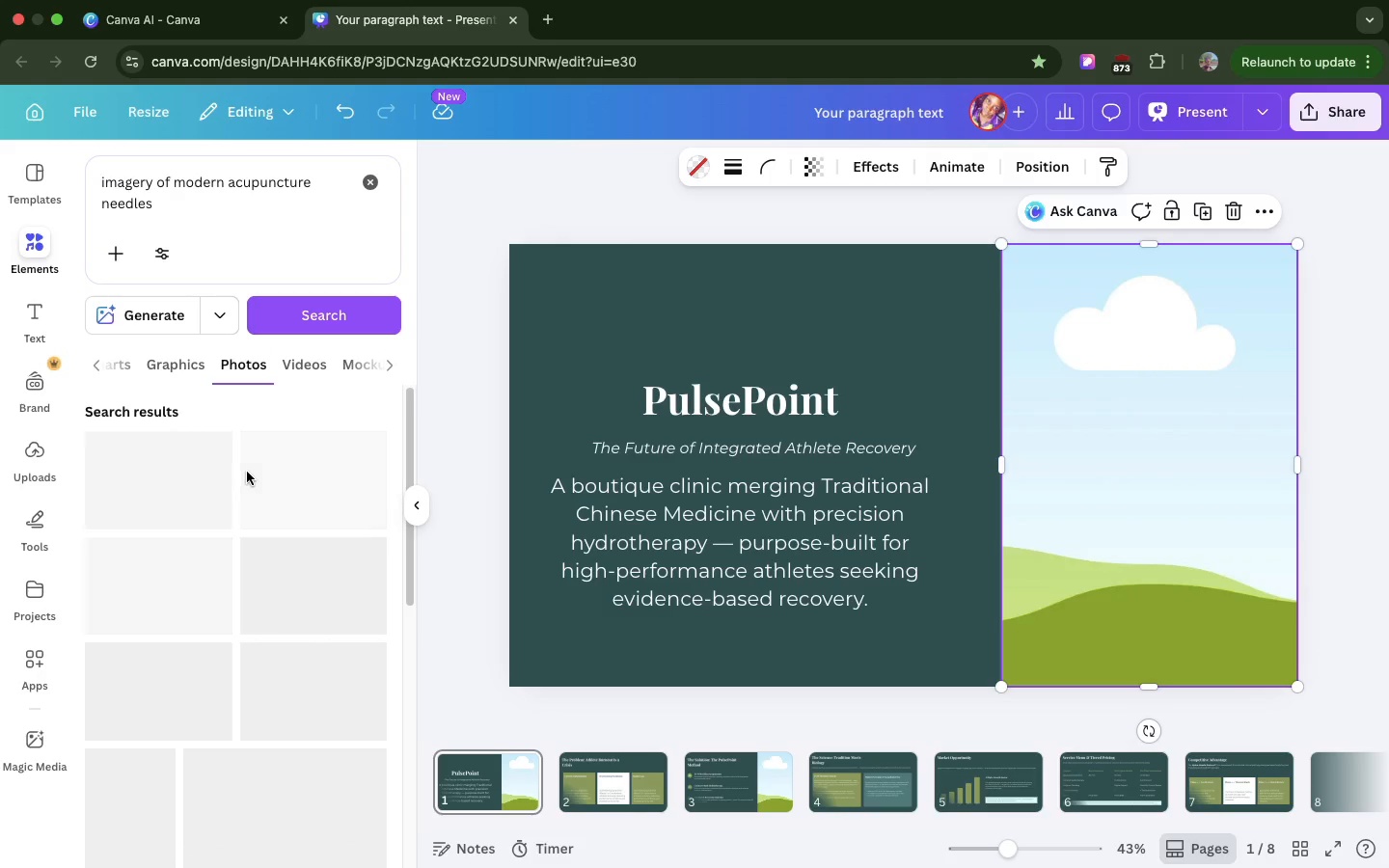 
scroll: coordinate [220, 663], scroll_direction: down, amount: 102.0
 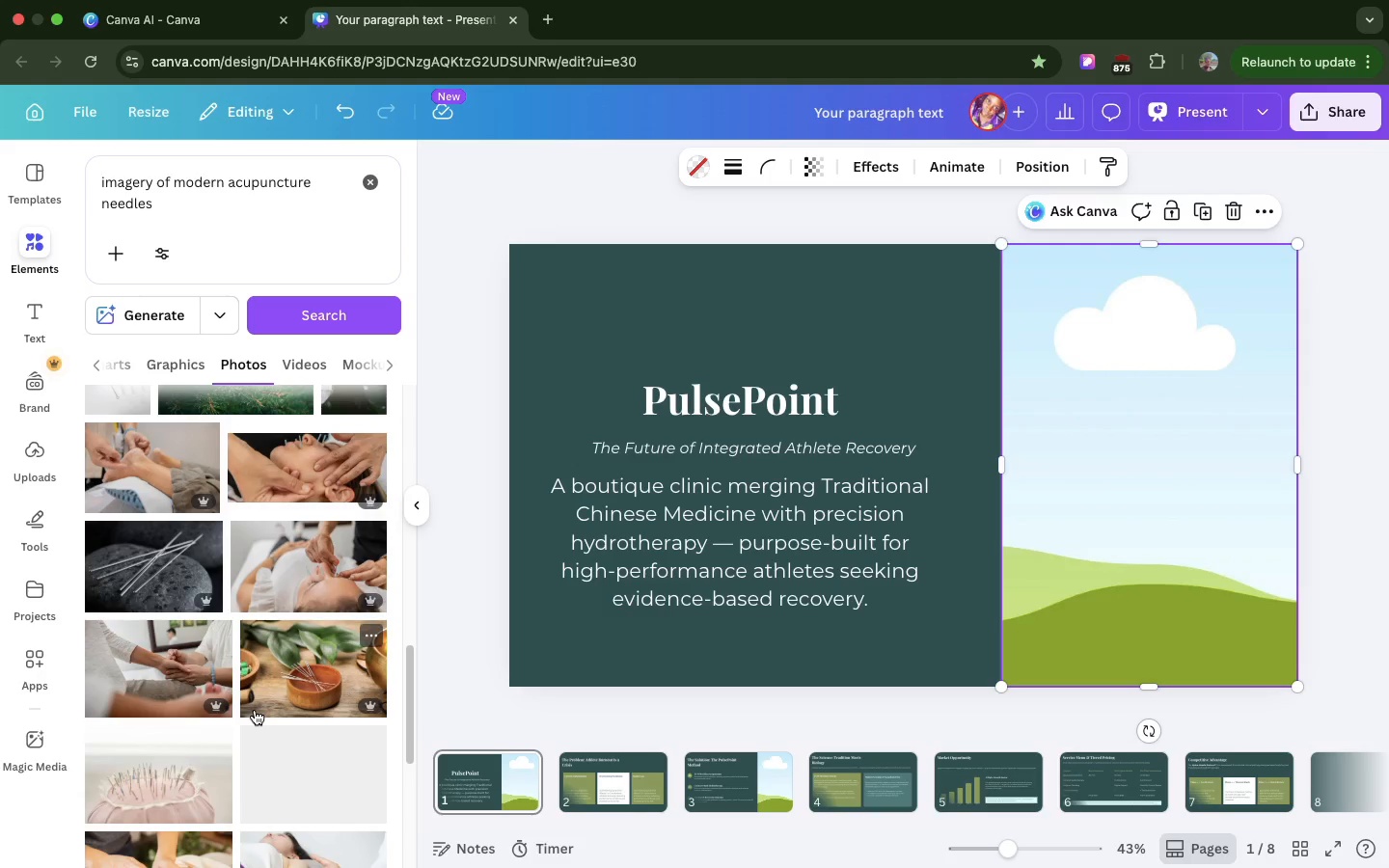 
scroll: coordinate [269, 726], scroll_direction: down, amount: 38.0
 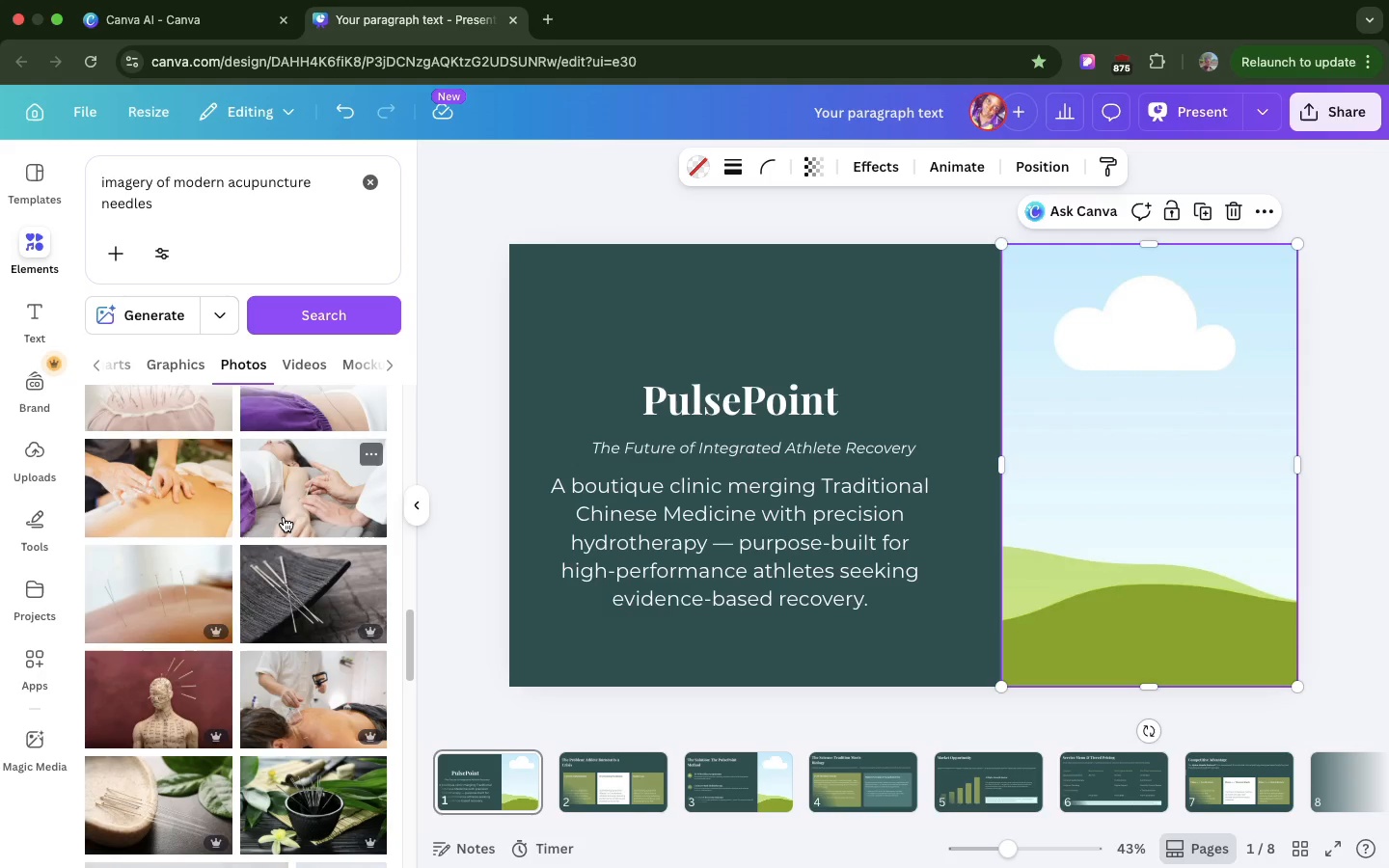 
left_click_drag(start_coordinate=[284, 516], to_coordinate=[894, 417])
 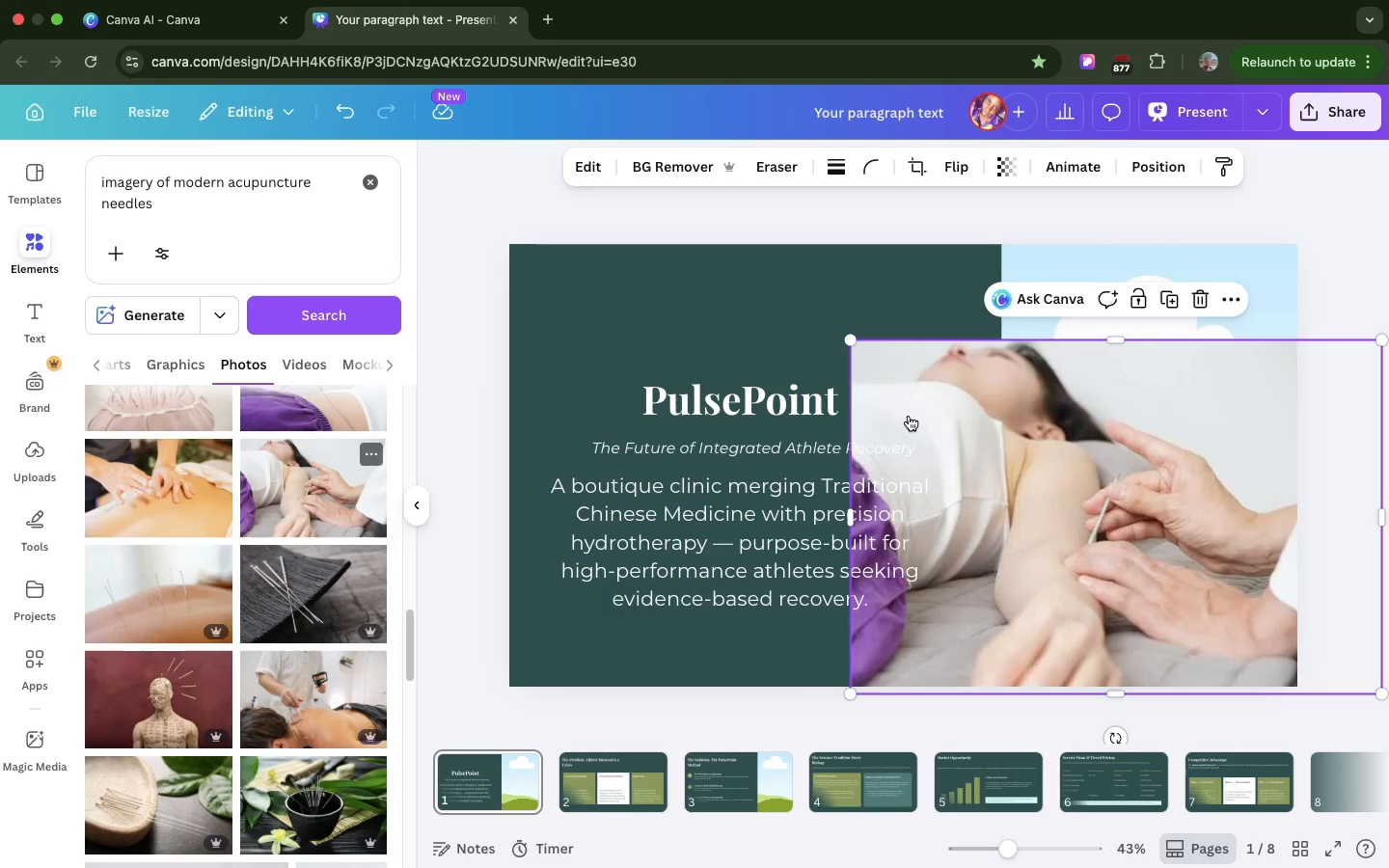 
left_click_drag(start_coordinate=[912, 416], to_coordinate=[1022, 348])
 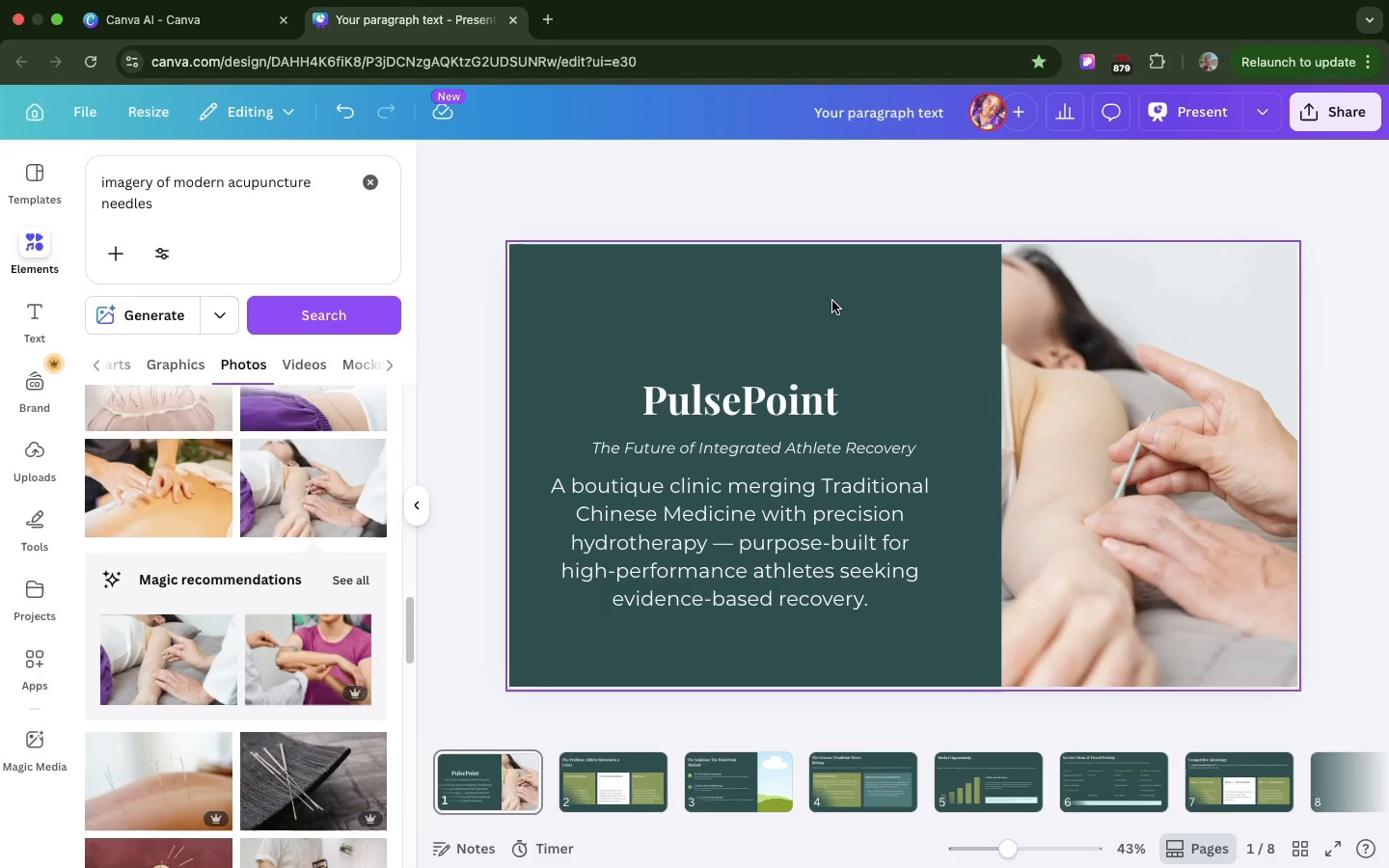 
left_click([1018, 294])
 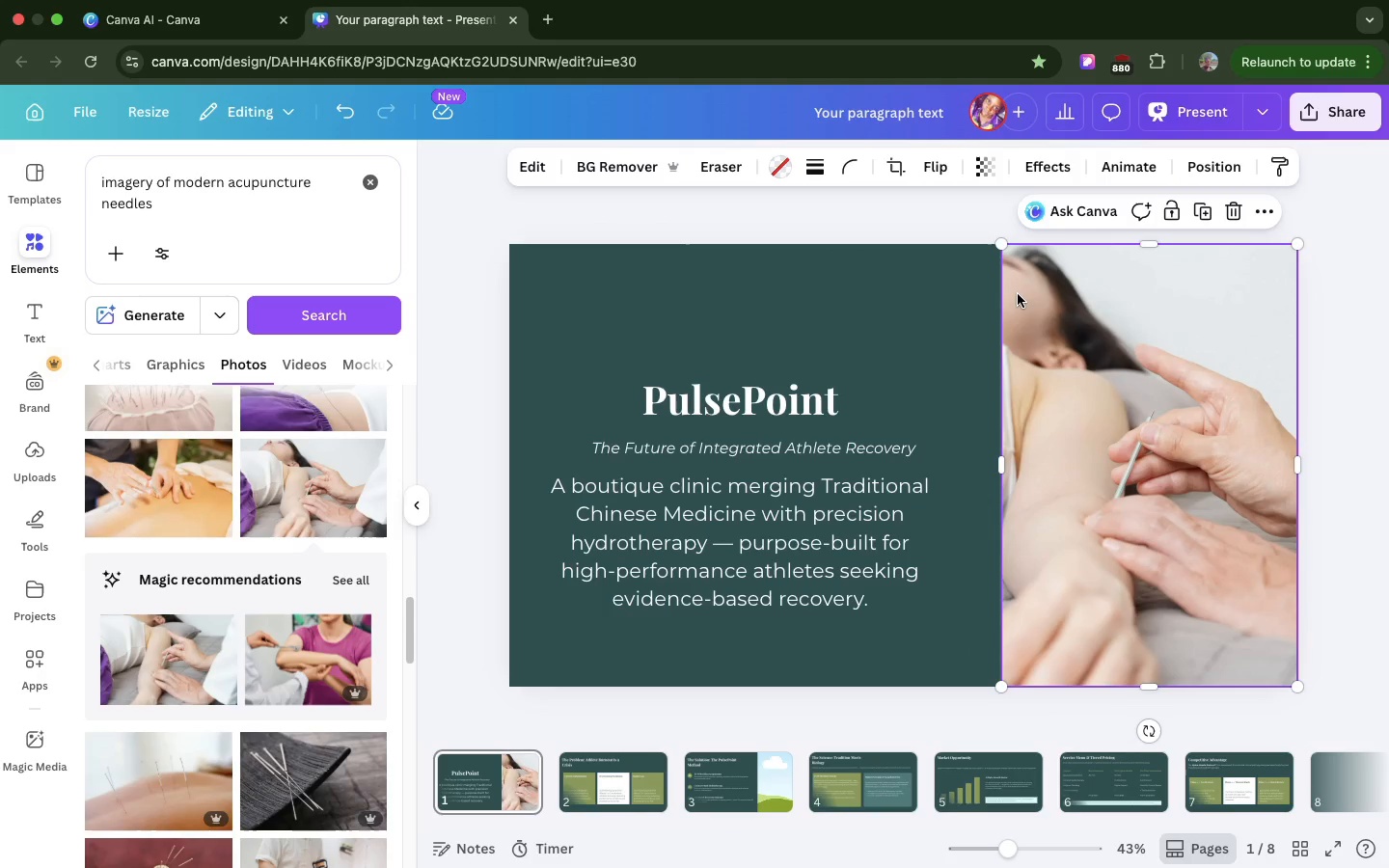 
key(Backspace)
 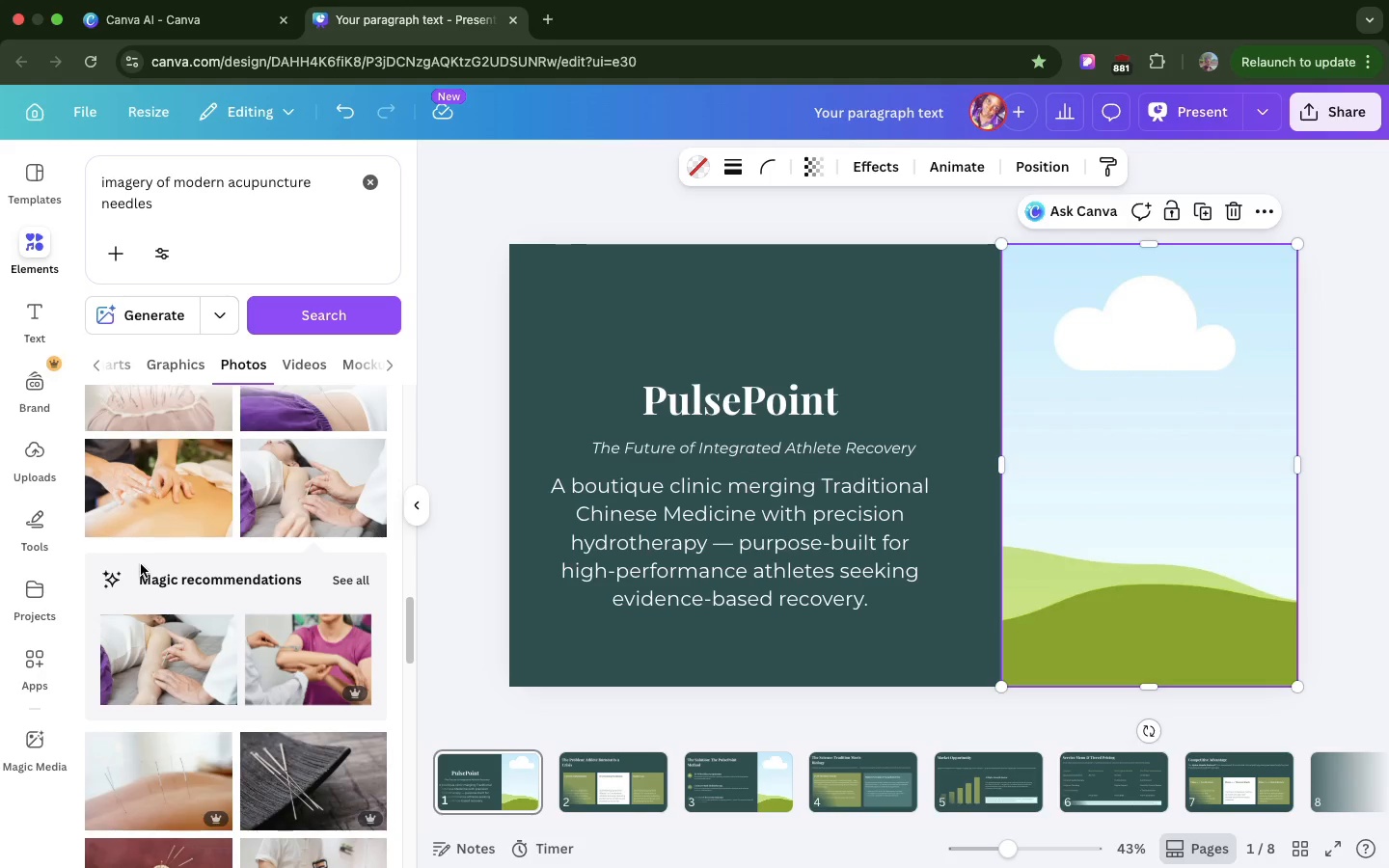 
scroll: coordinate [141, 564], scroll_direction: down, amount: 47.0
 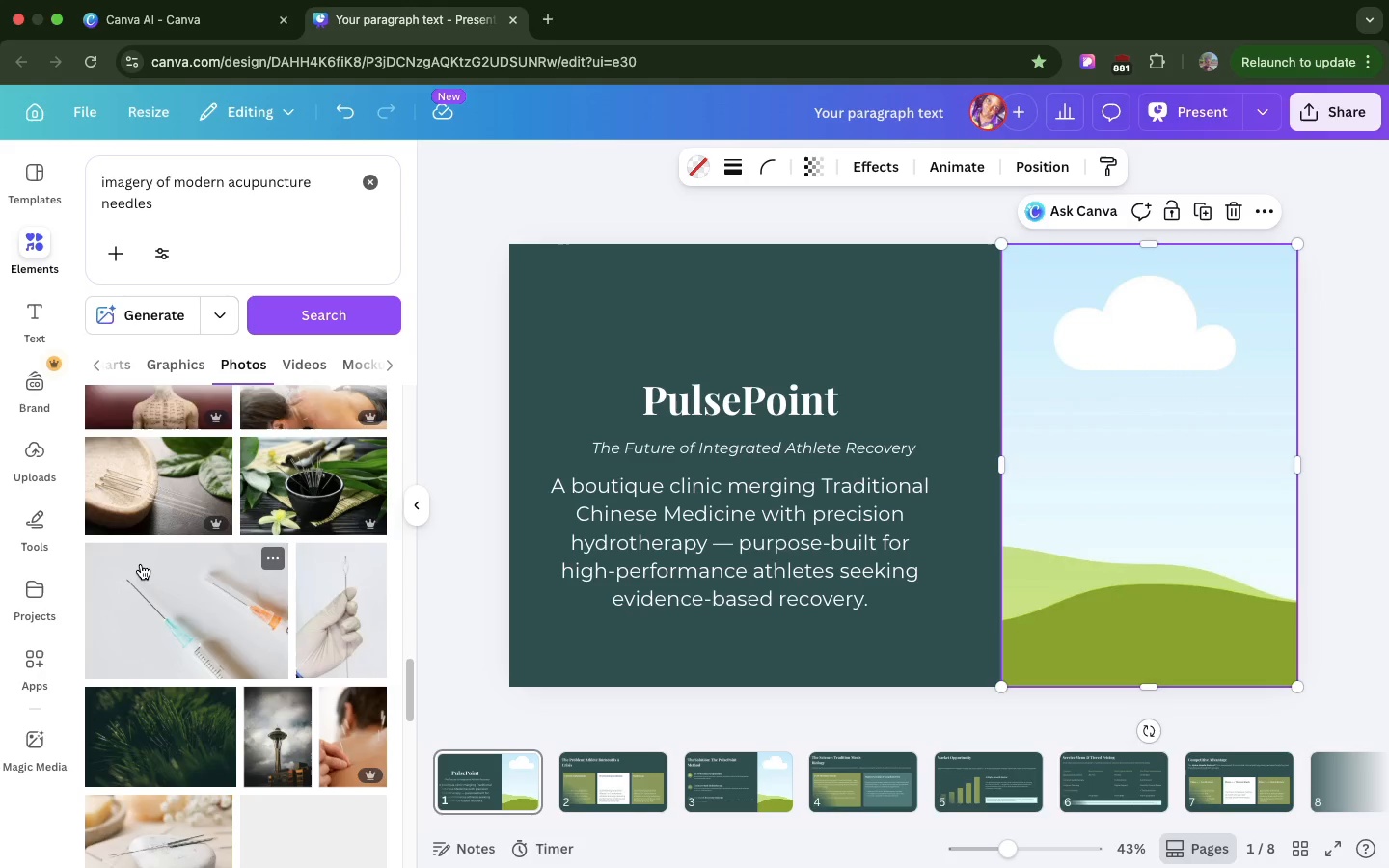 
scroll: coordinate [141, 564], scroll_direction: up, amount: 6.0
 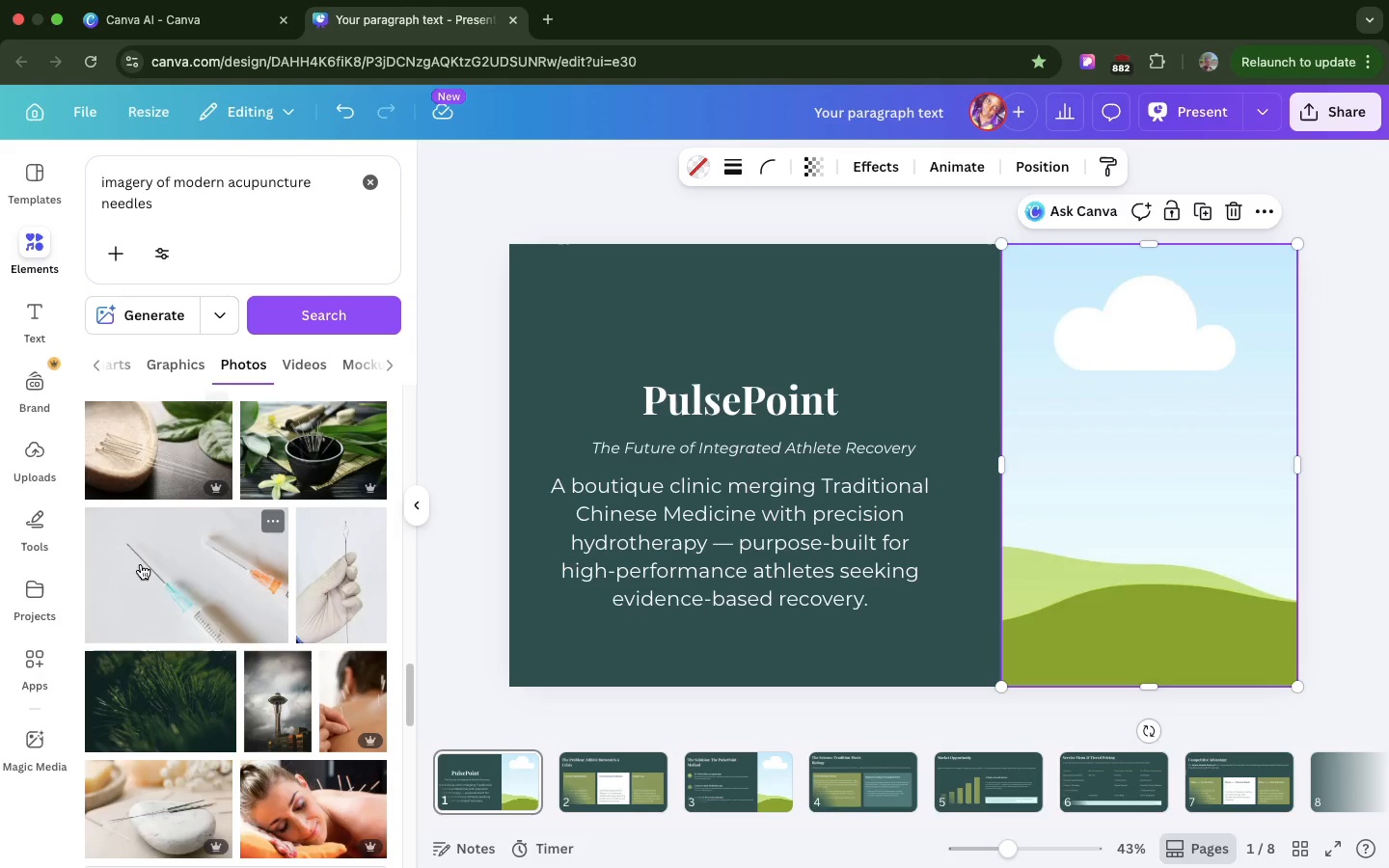 
scroll: coordinate [145, 556], scroll_direction: down, amount: 29.0
 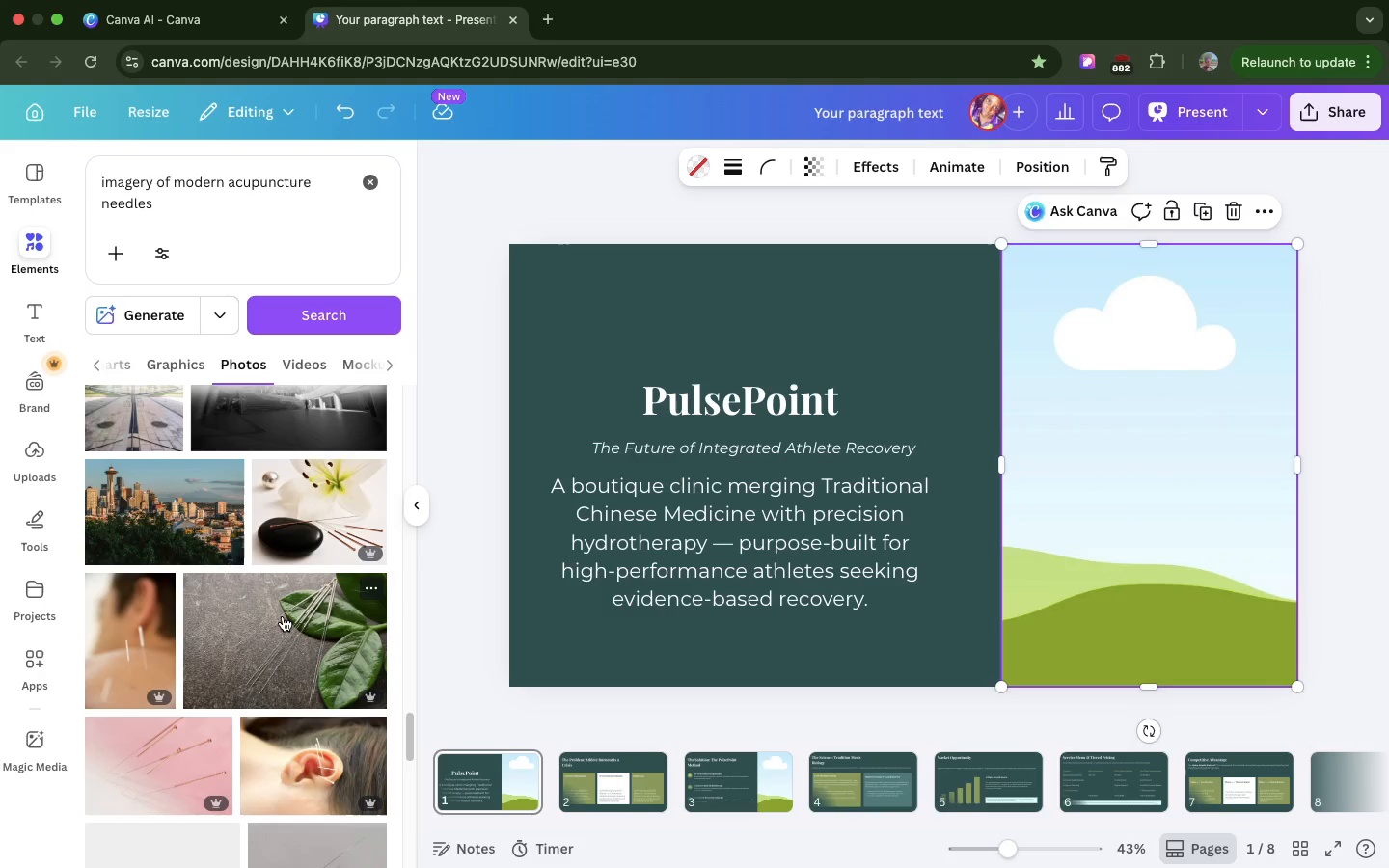 
left_click_drag(start_coordinate=[283, 616], to_coordinate=[979, 322])
 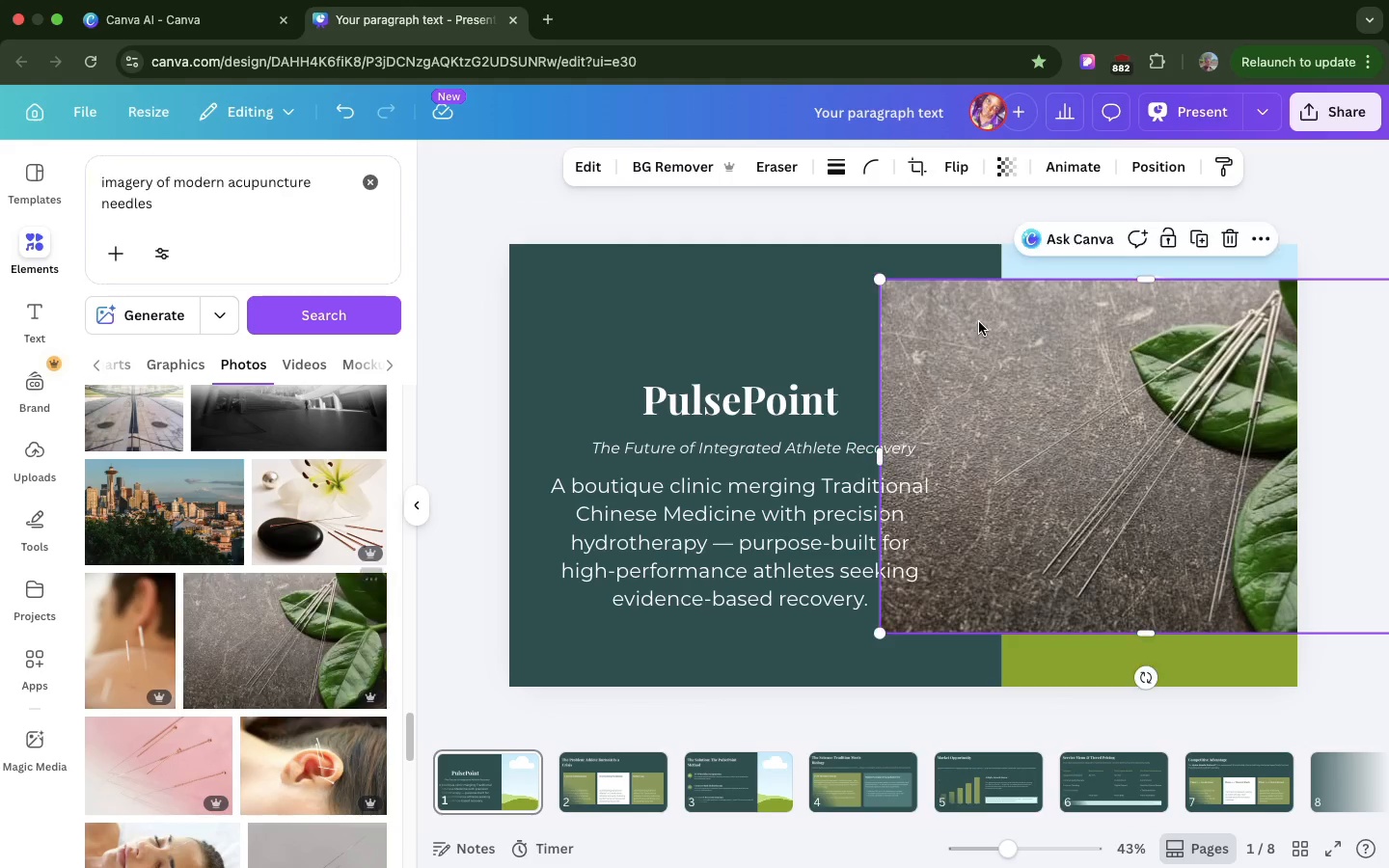 
left_click_drag(start_coordinate=[979, 322], to_coordinate=[1076, 329])
 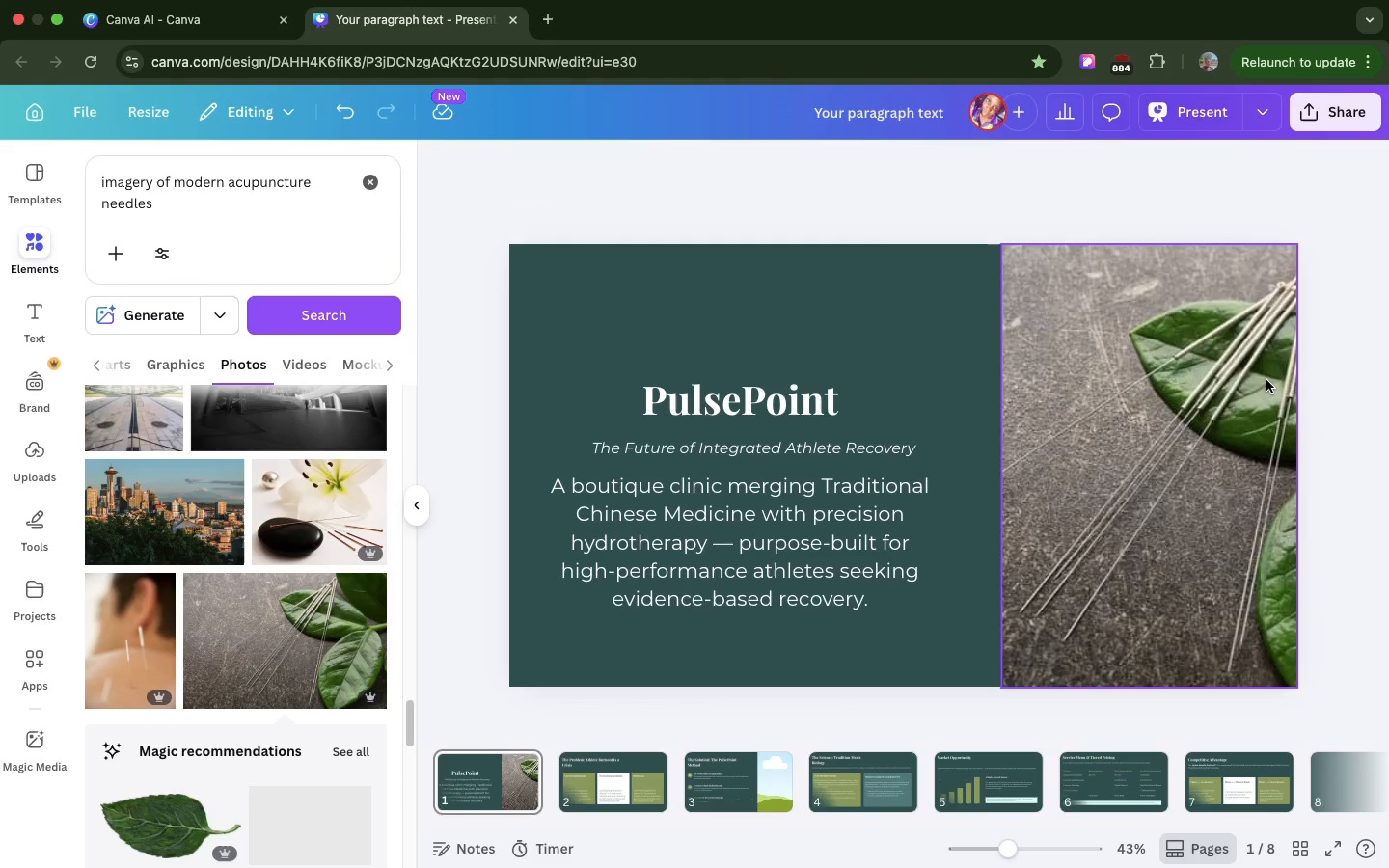 
left_click([1266, 380])
 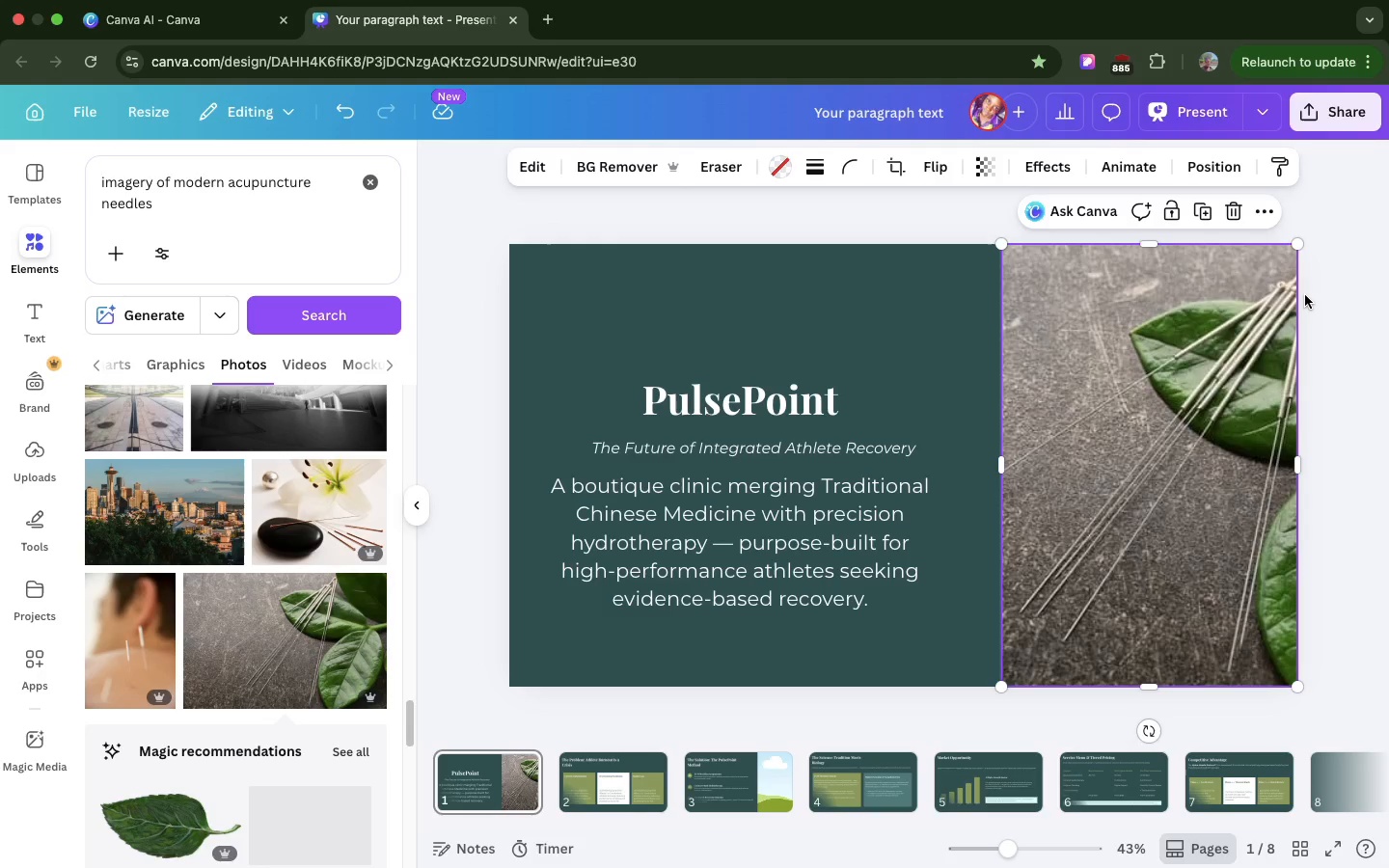 
left_click([1305, 295])